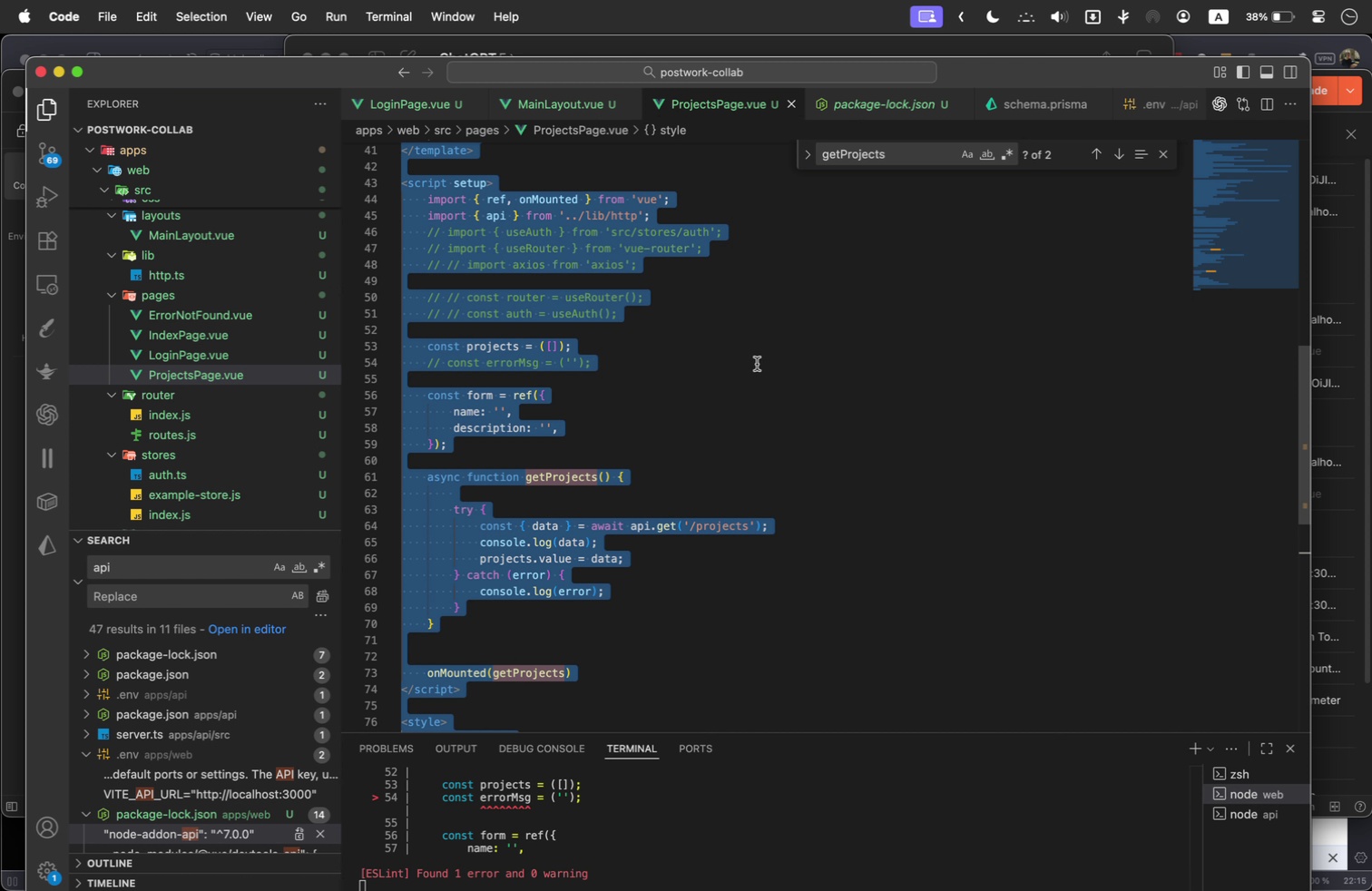 
key(Meta+C)
 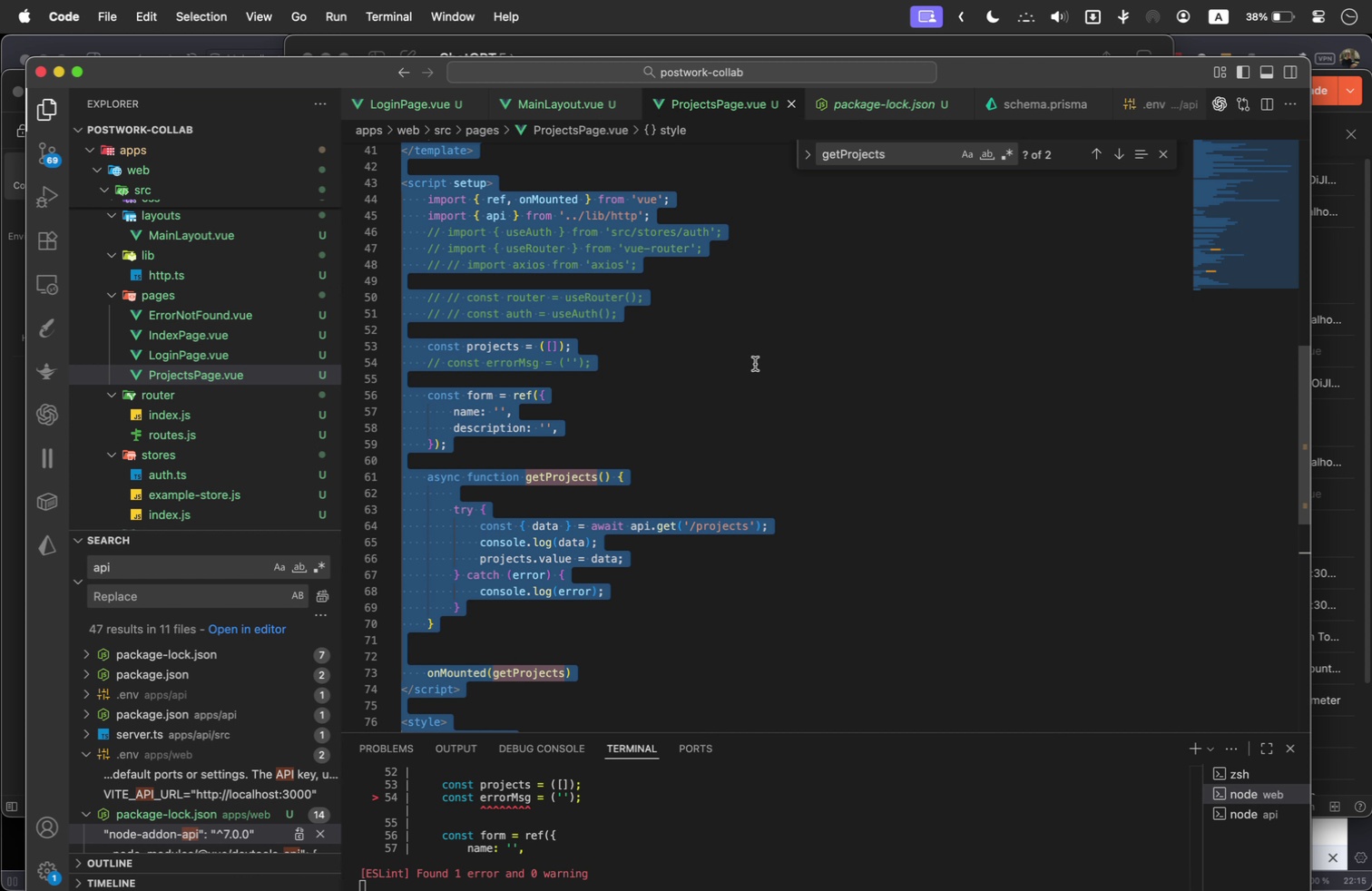 
key(Meta+Tab)
 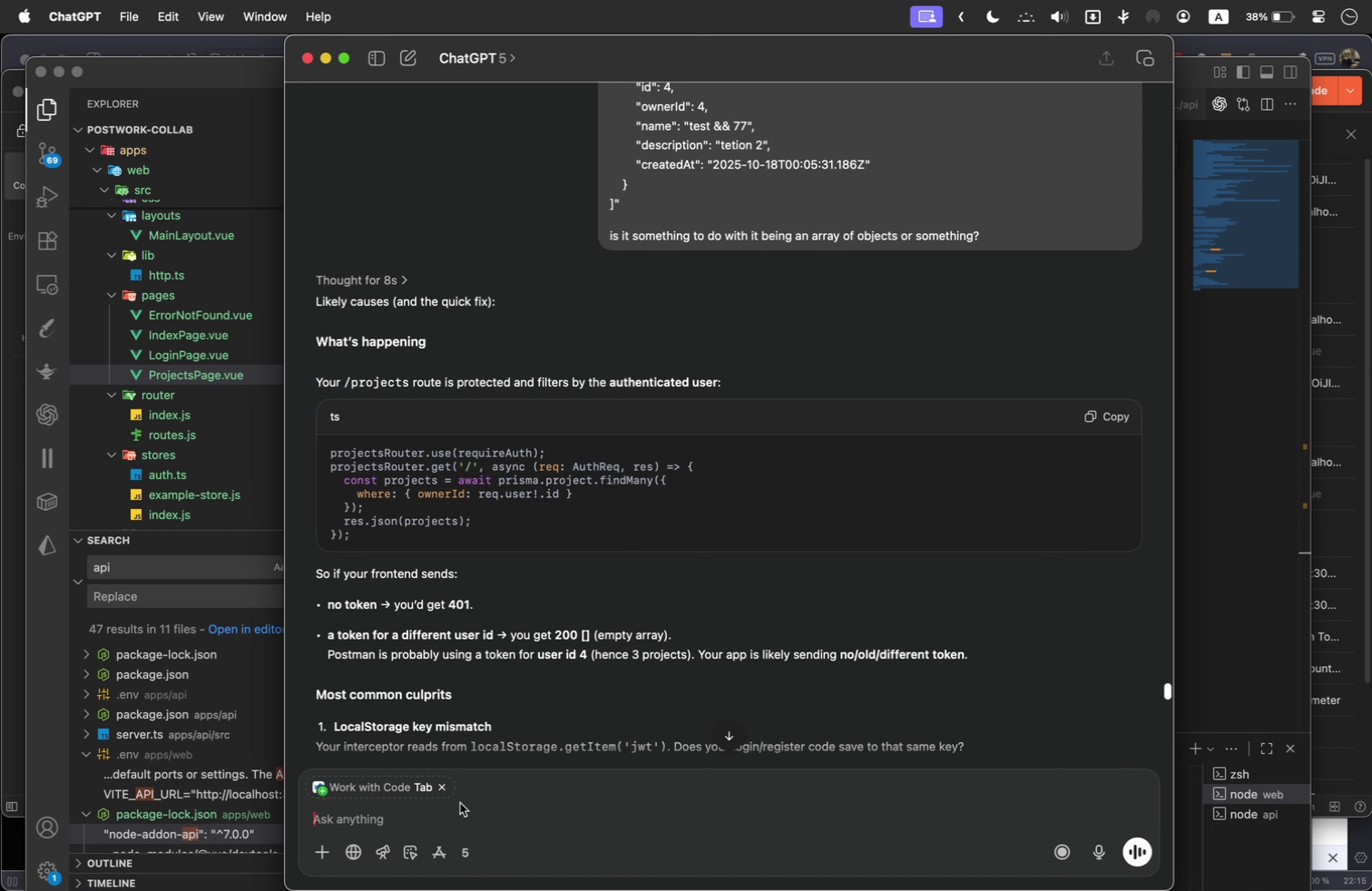 
type(apologies I didn't show you the code, let me repeat the question)
 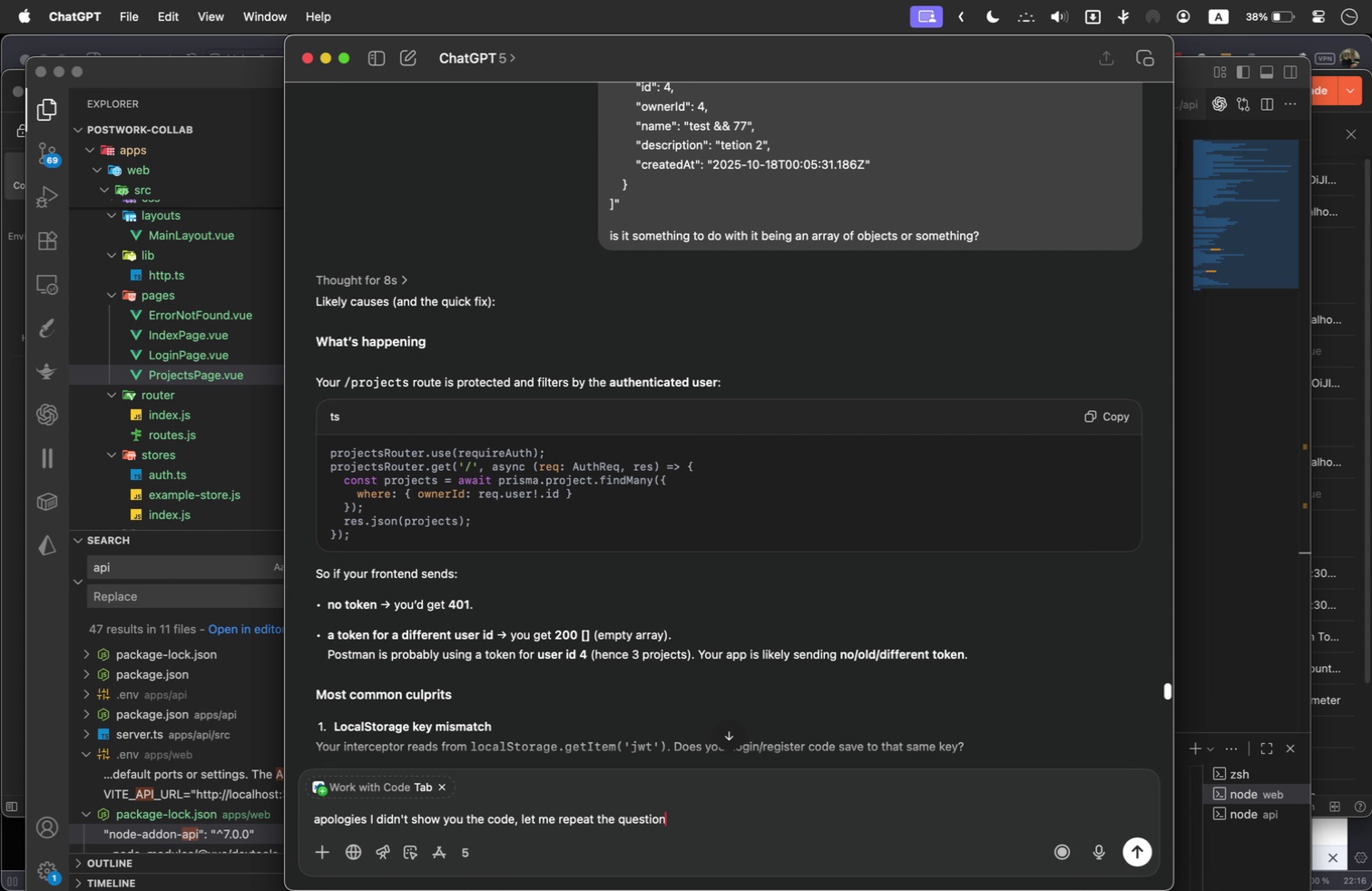 
key(Shift+Enter)
 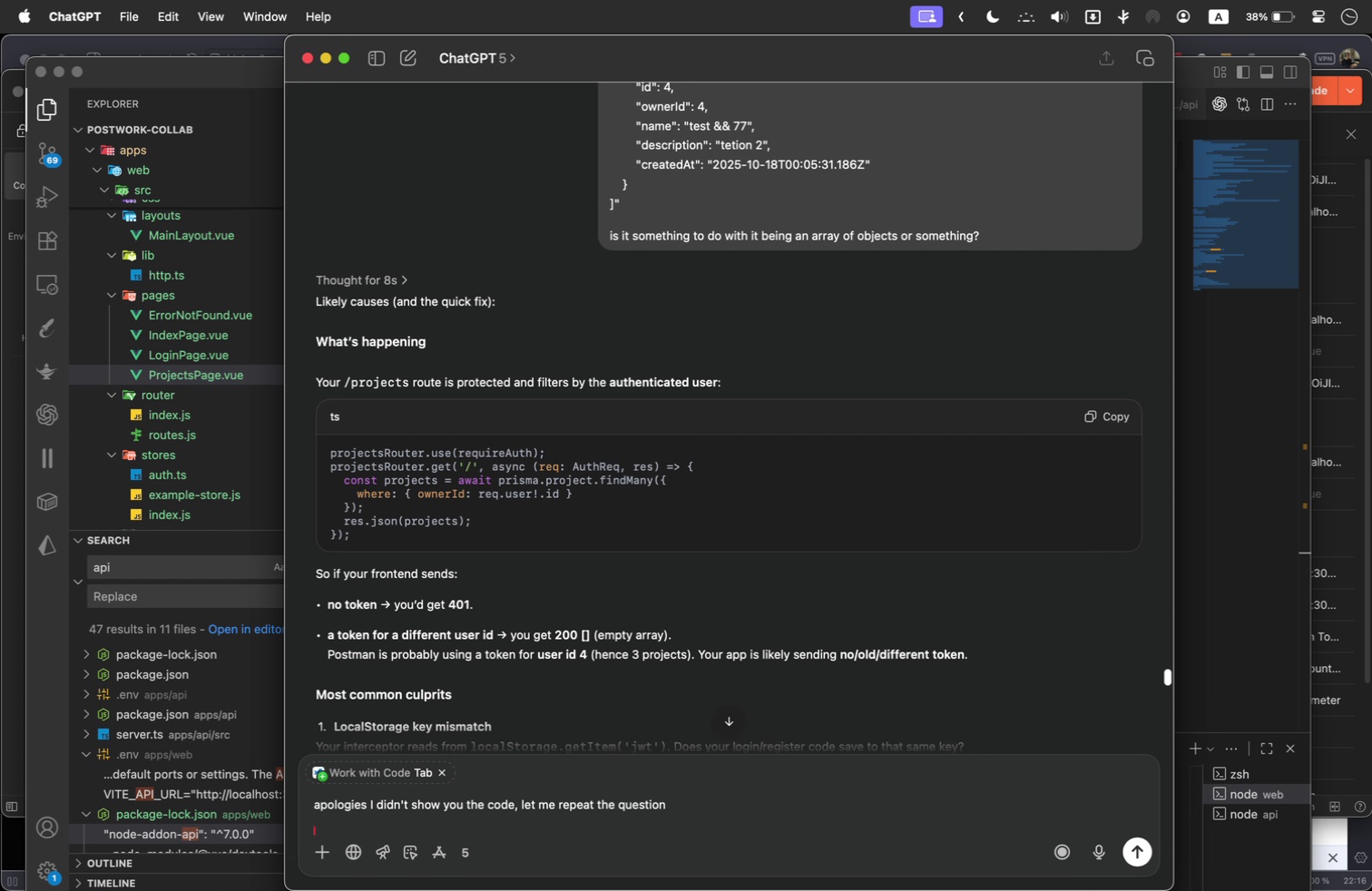 
key(Shift+Enter)
 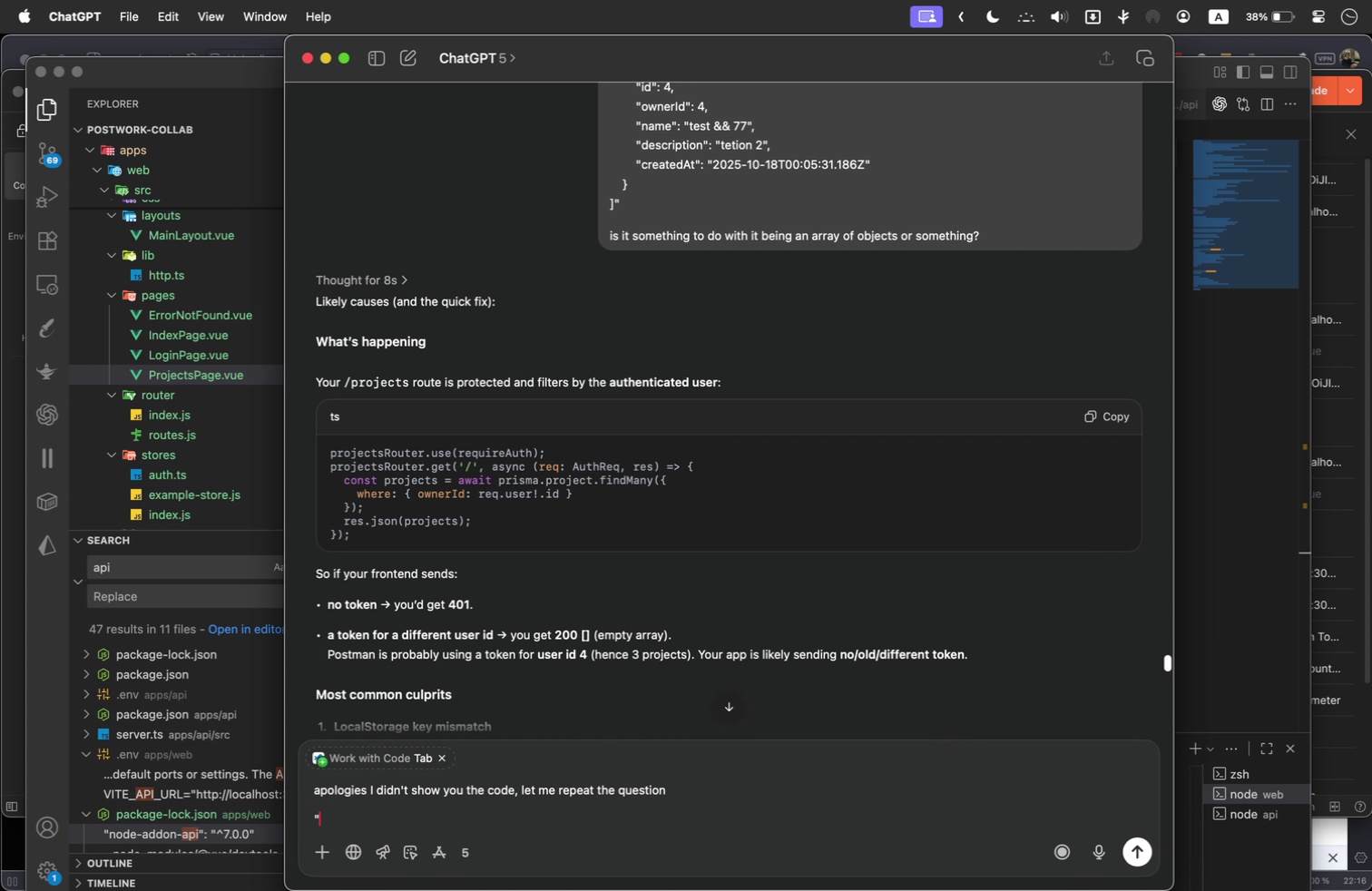 
key(Shift+Quote)
 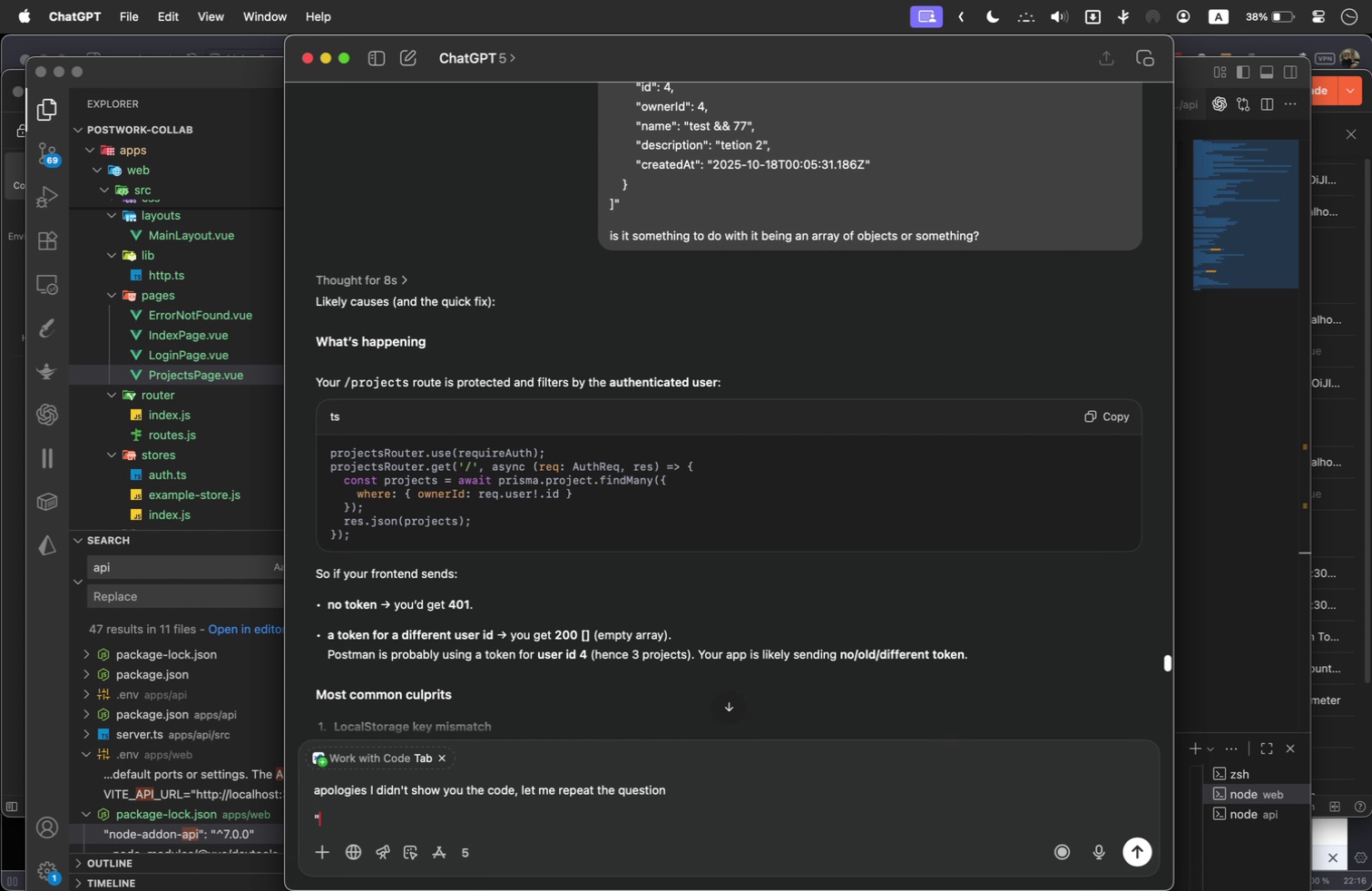 
key(Meta+V)
 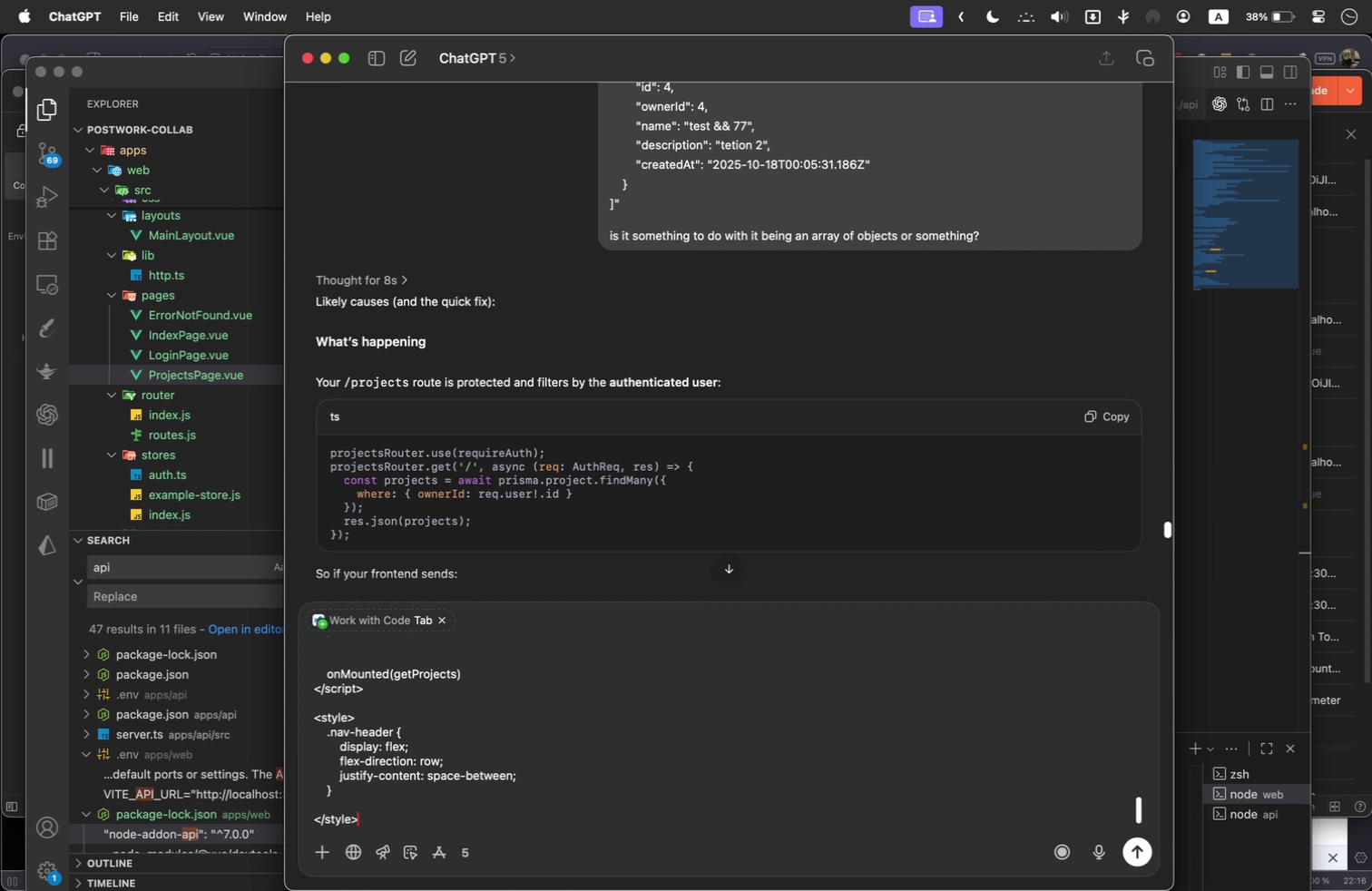 
key(Shift+Quote)
 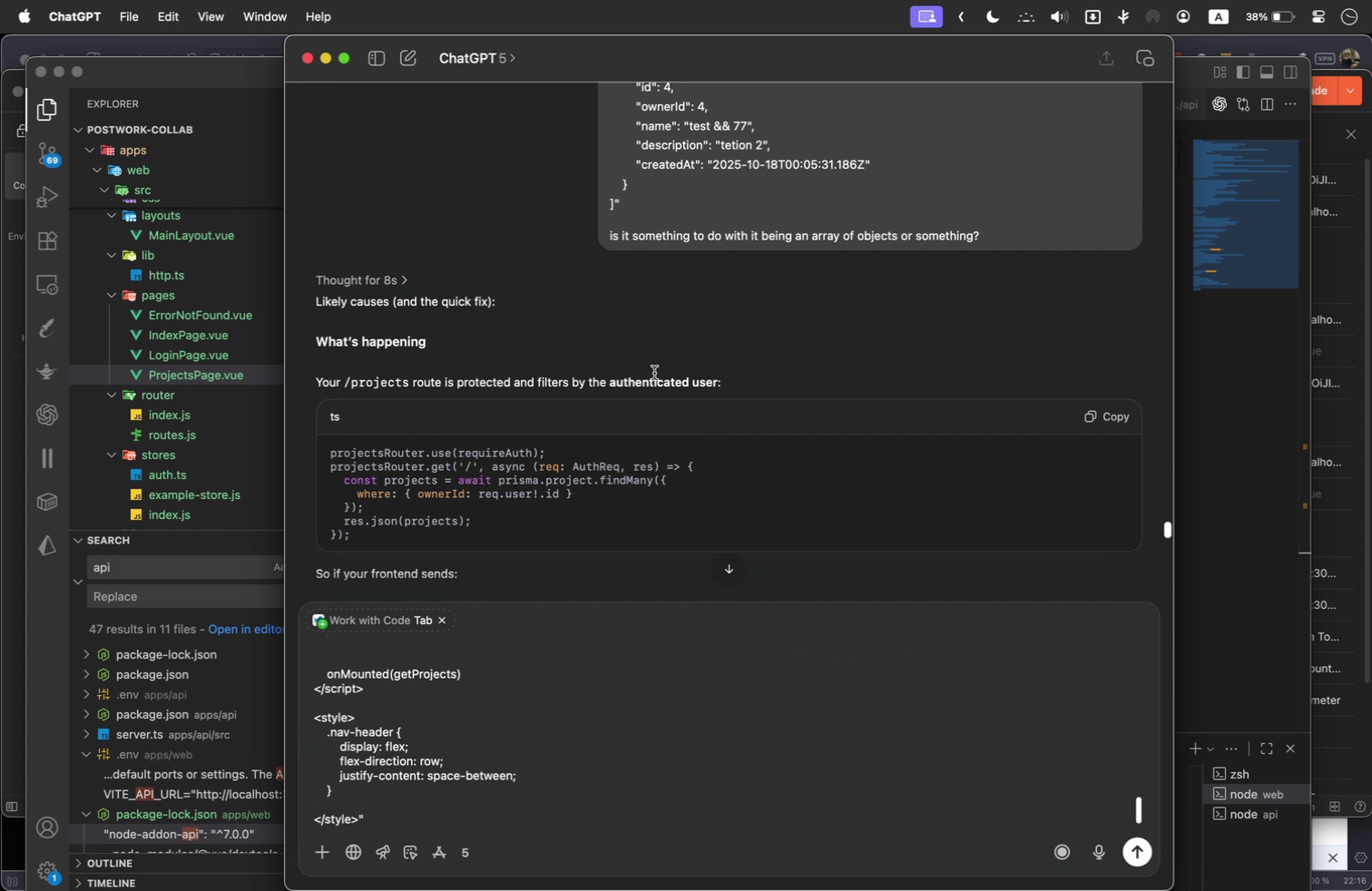 
scroll: coordinate [705, 226], scroll_direction: up, amount: 2.0
 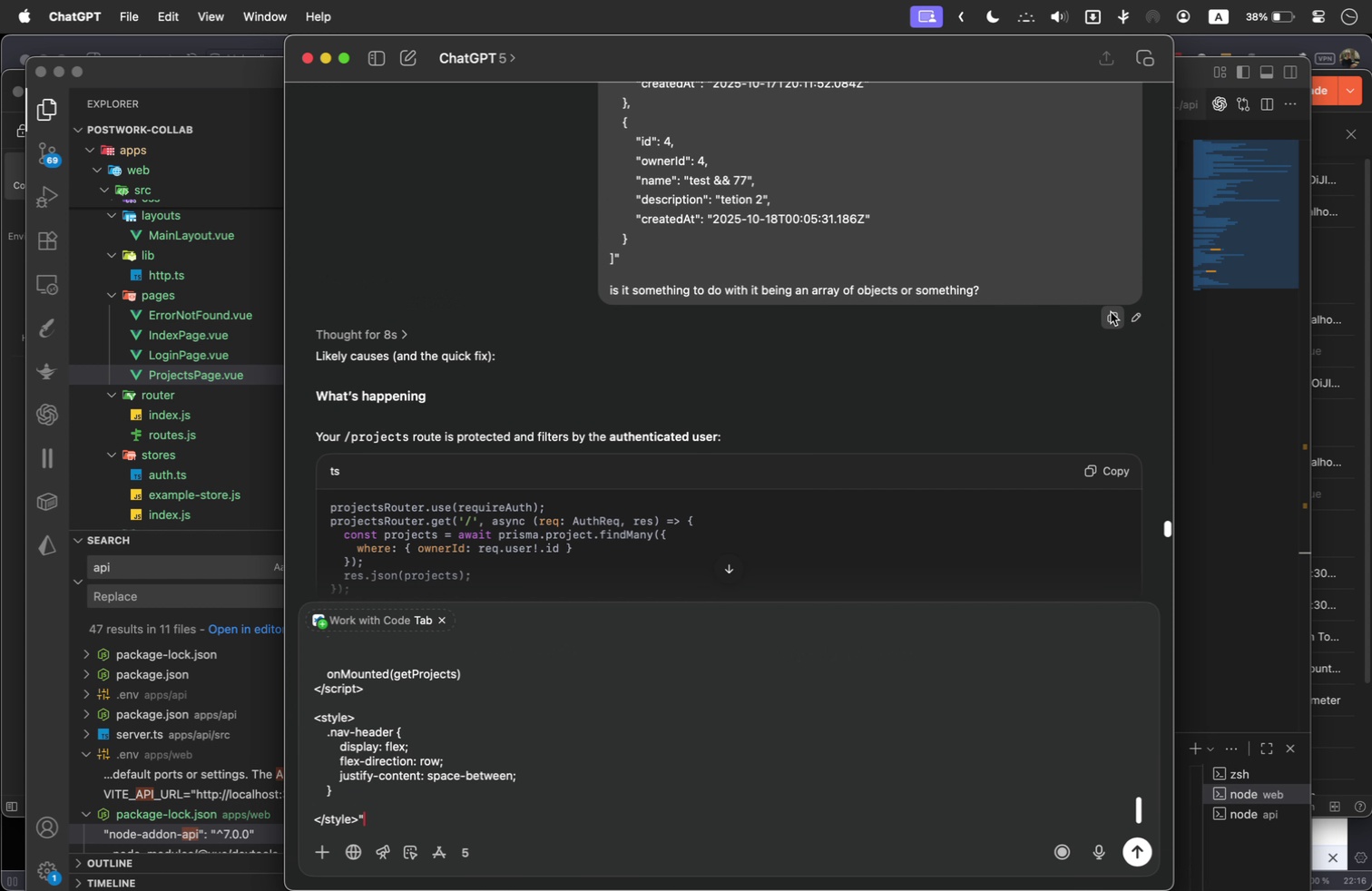 
left_click([1109, 312])
 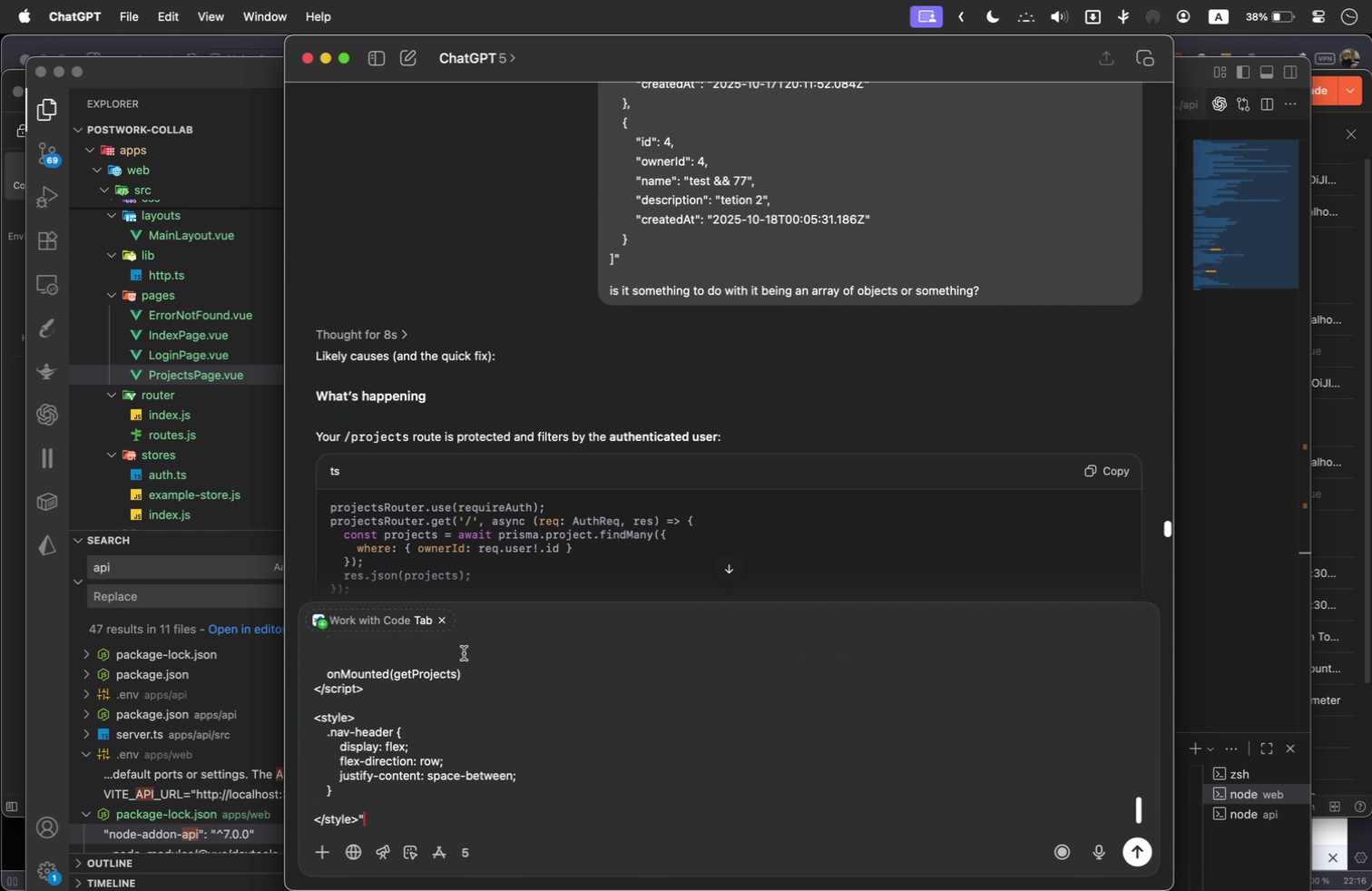 
scroll: coordinate [464, 671], scroll_direction: up, amount: 201.0
 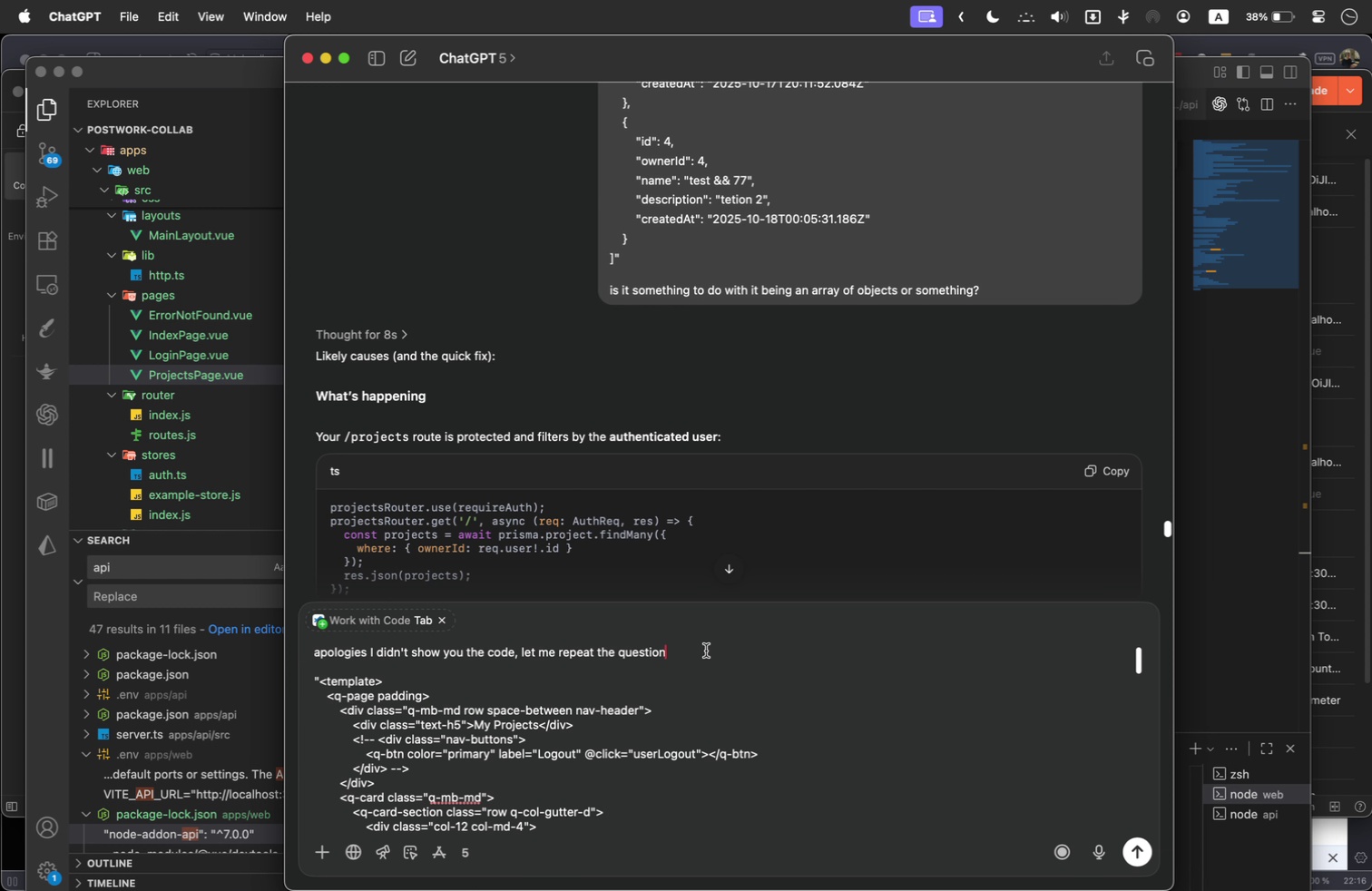 
key(Space)
 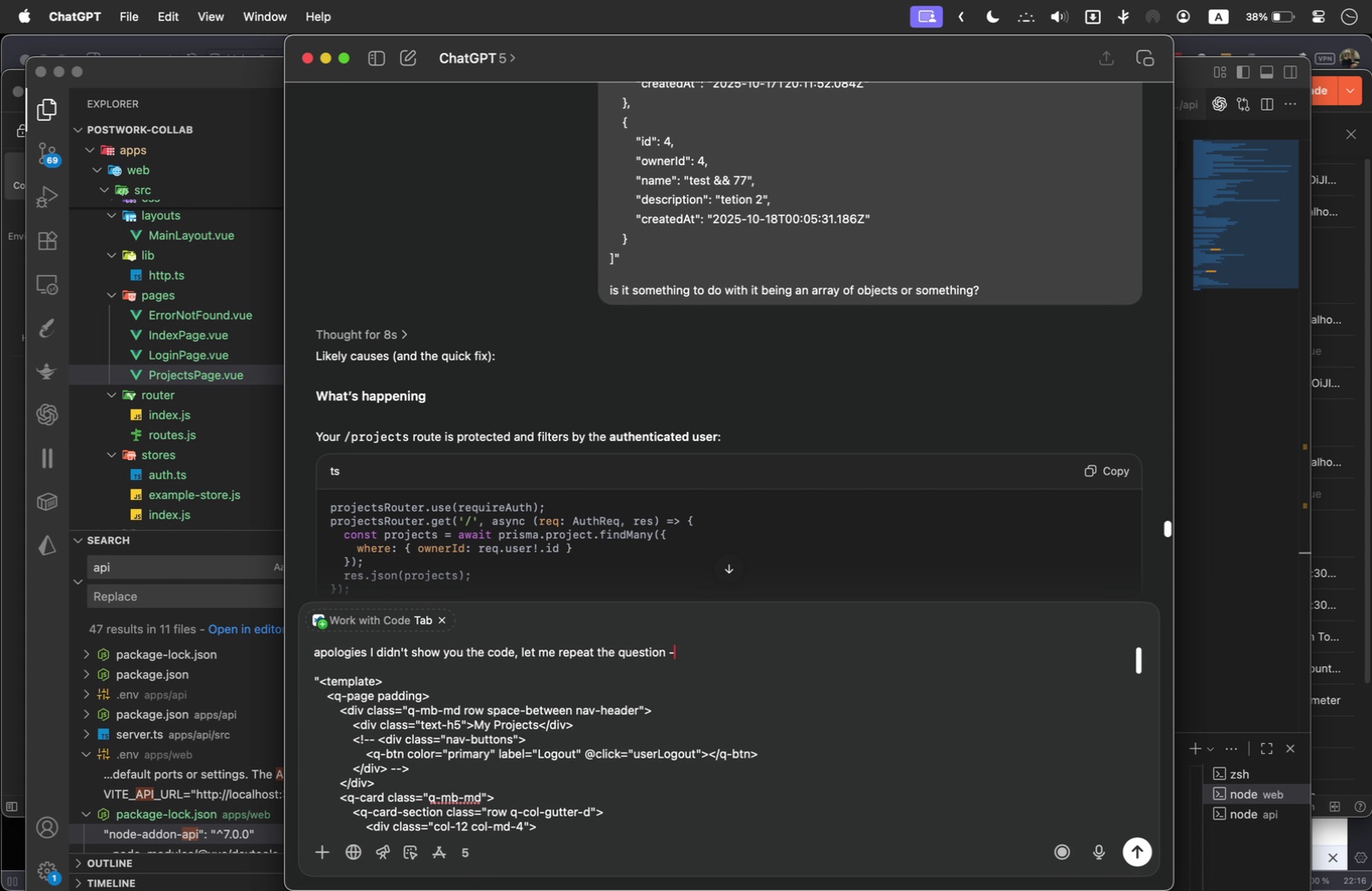 
key(Minus)
 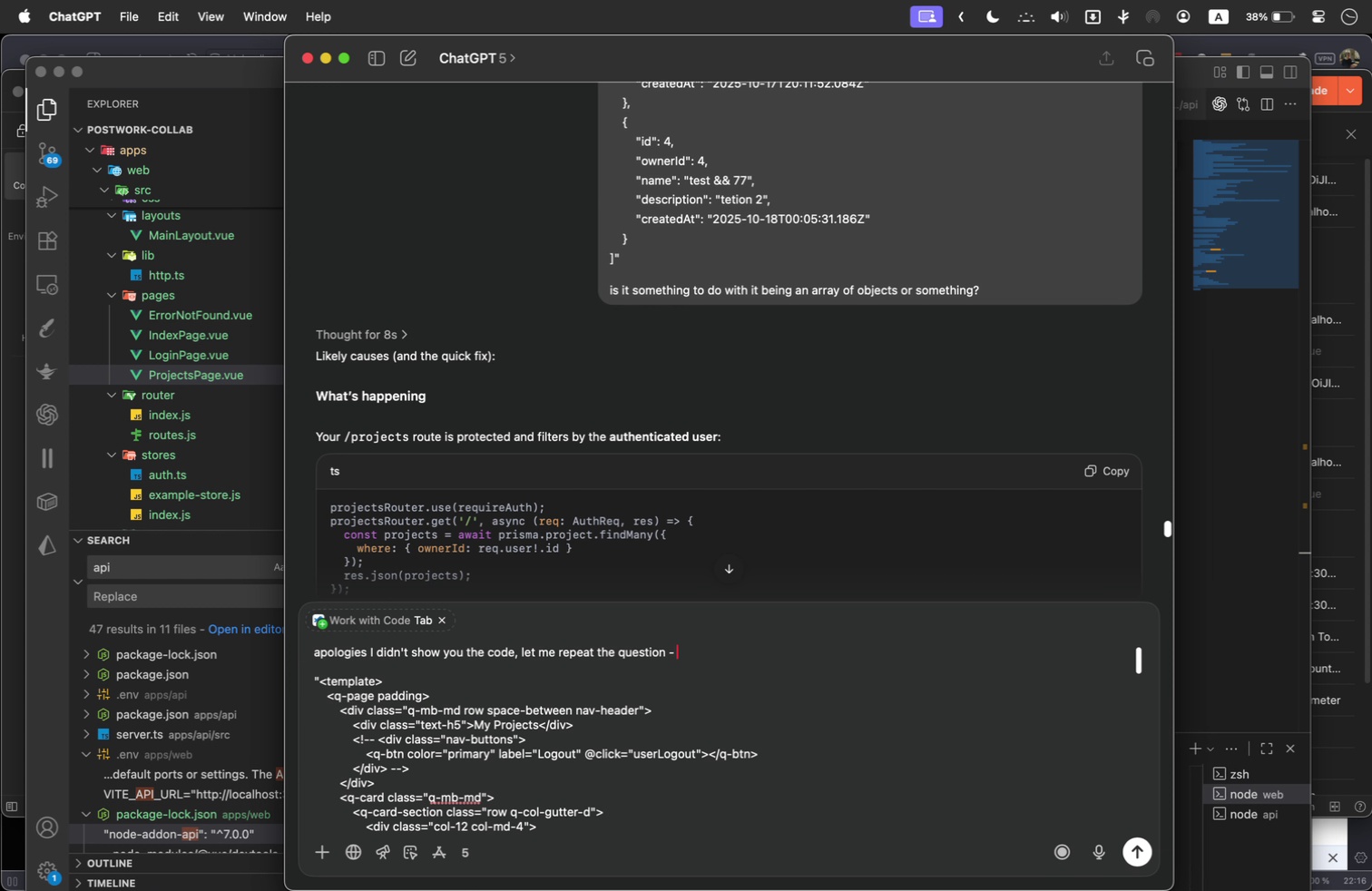 
key(Space)
 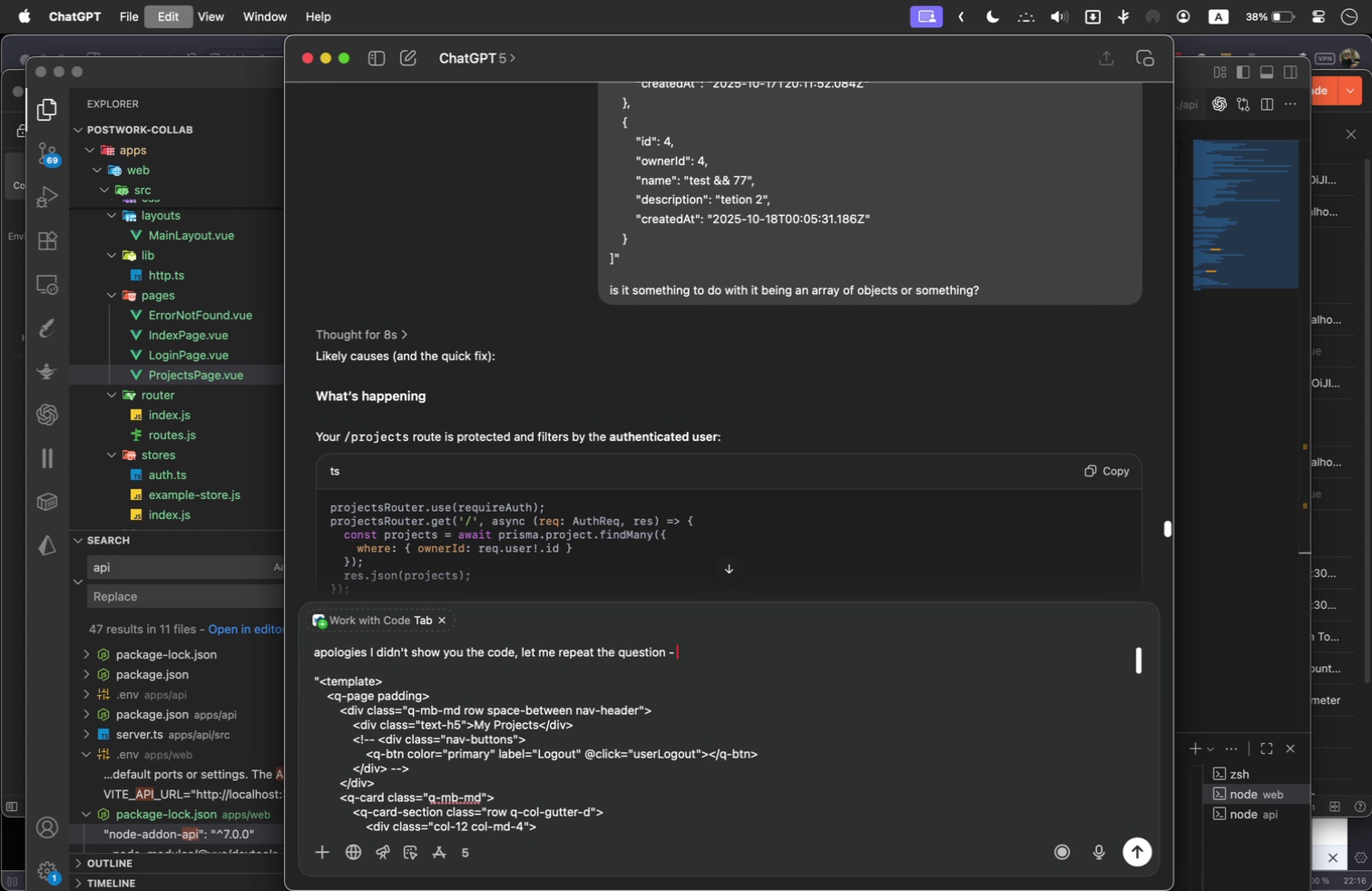 
key(Meta+CommandLeft)
 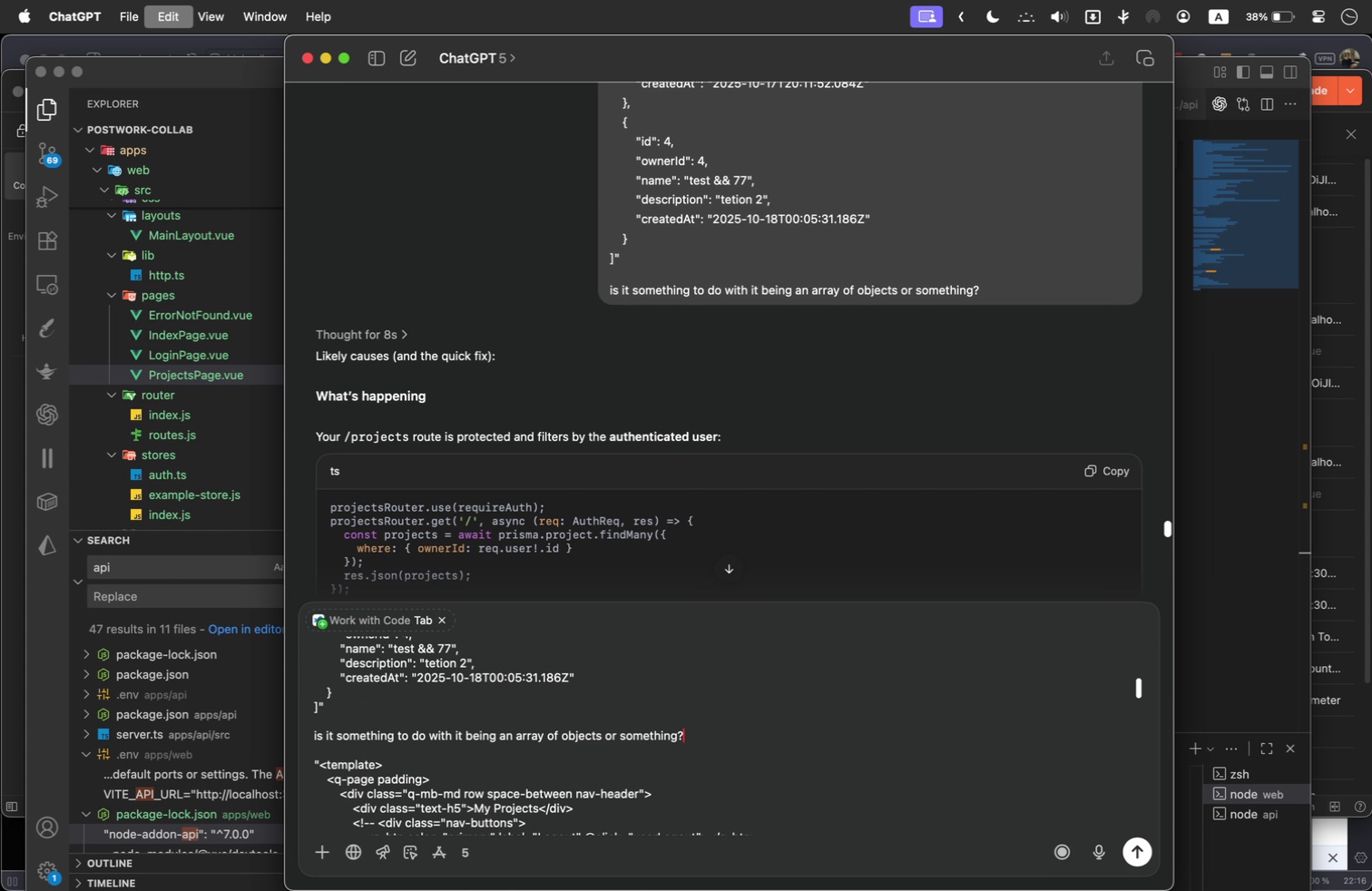 
key(Meta+V)
 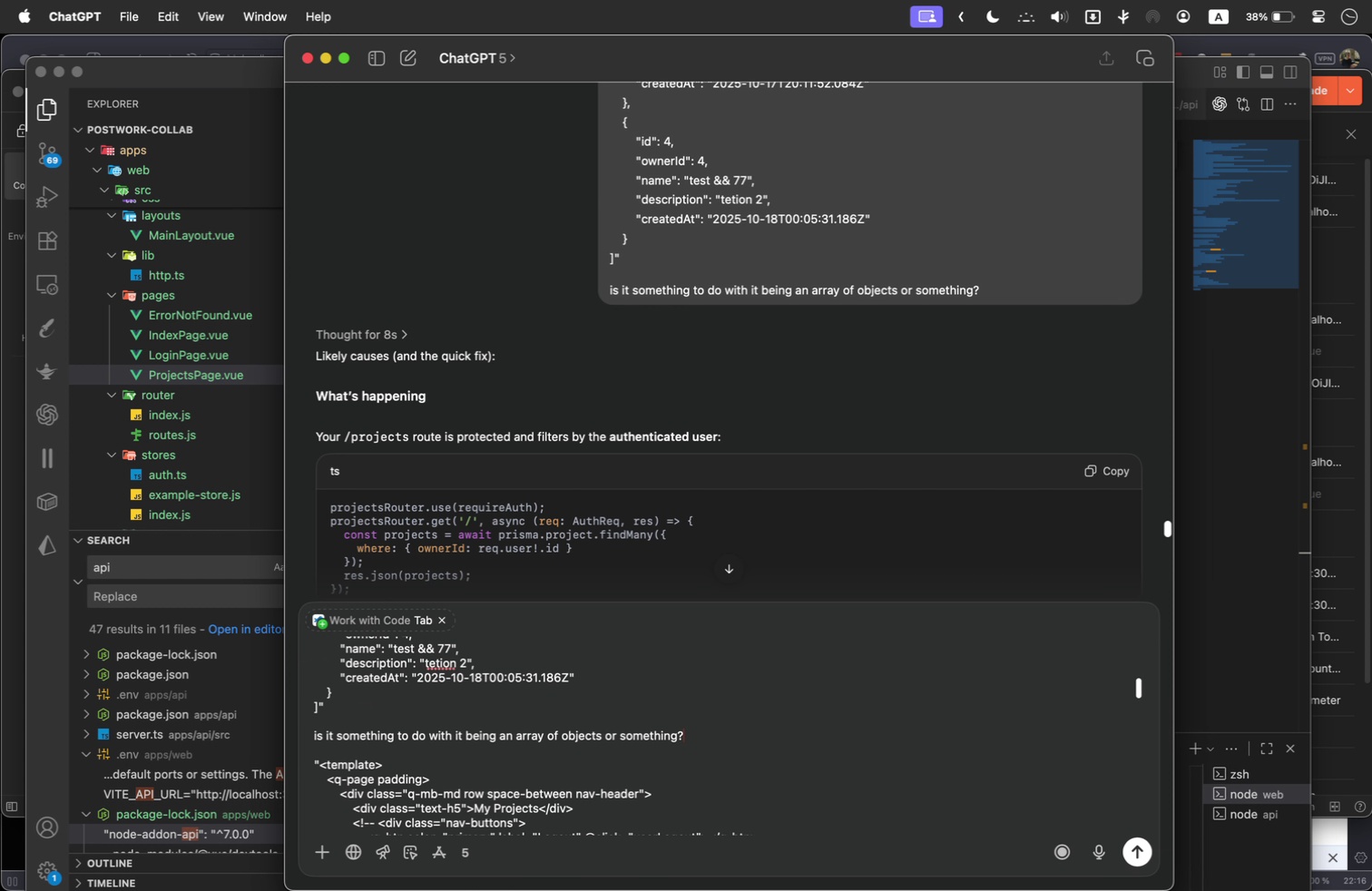 
key(Meta+A)
 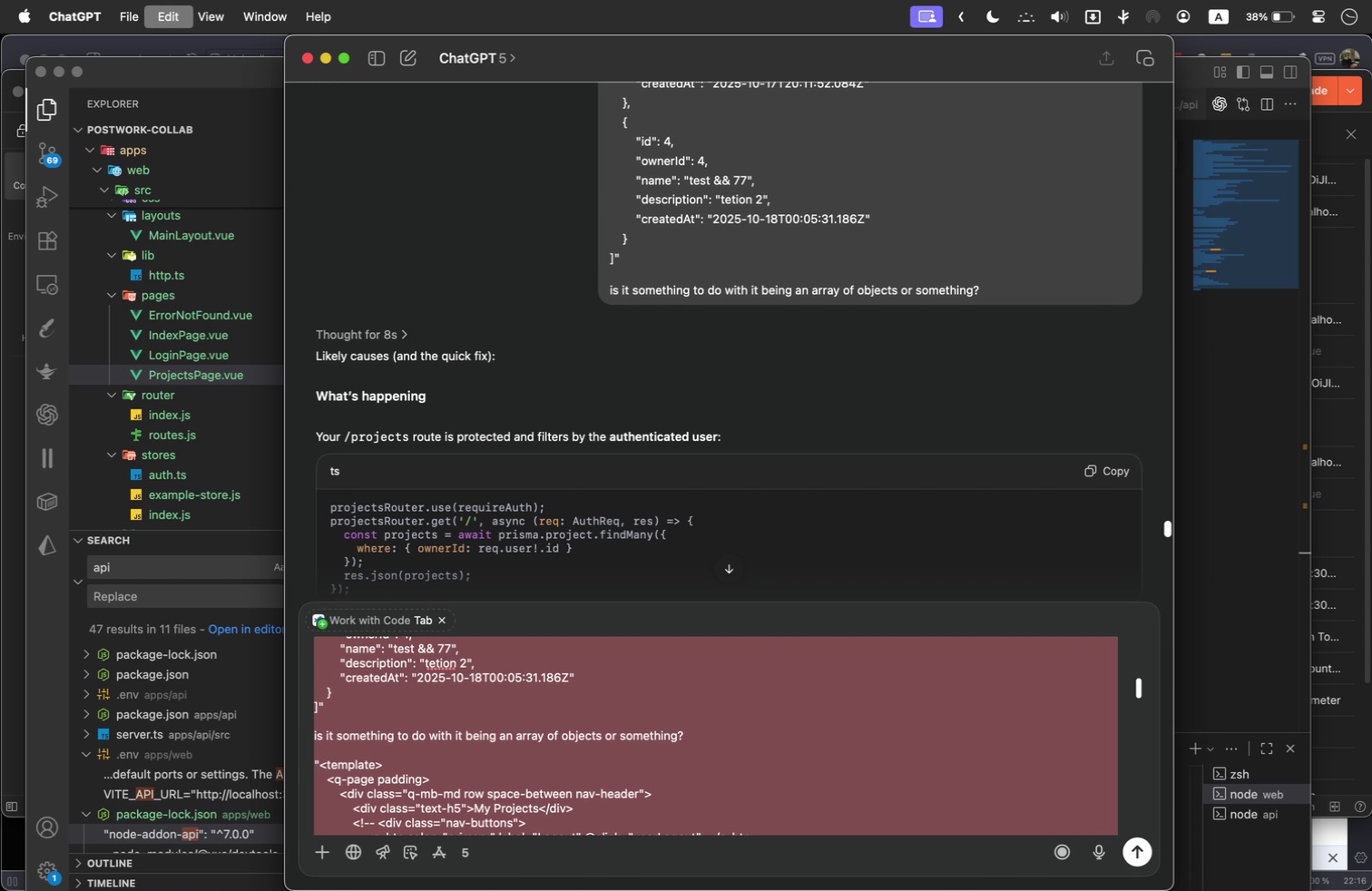 
key(Meta+C)
 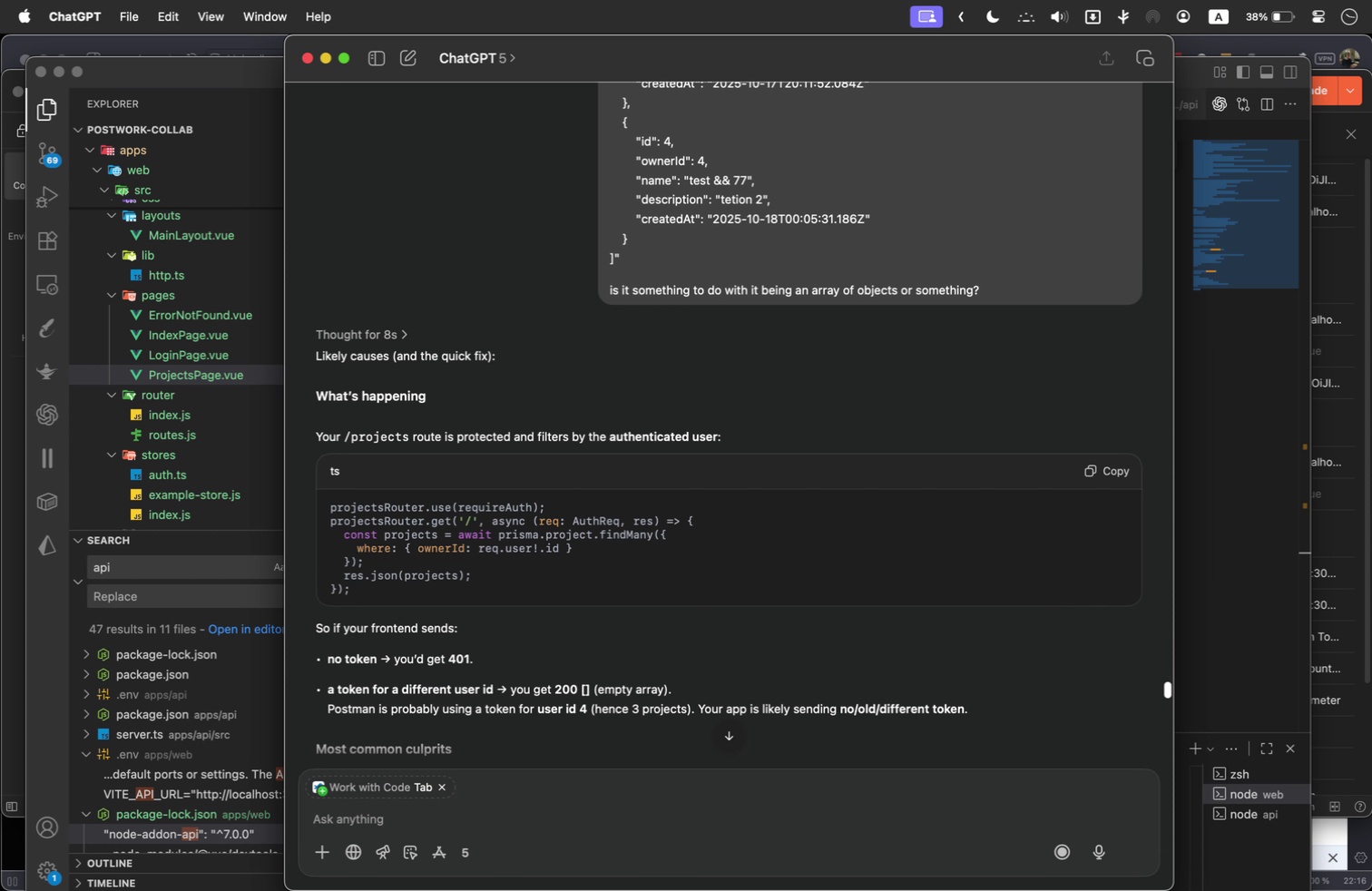 
key(Enter)
 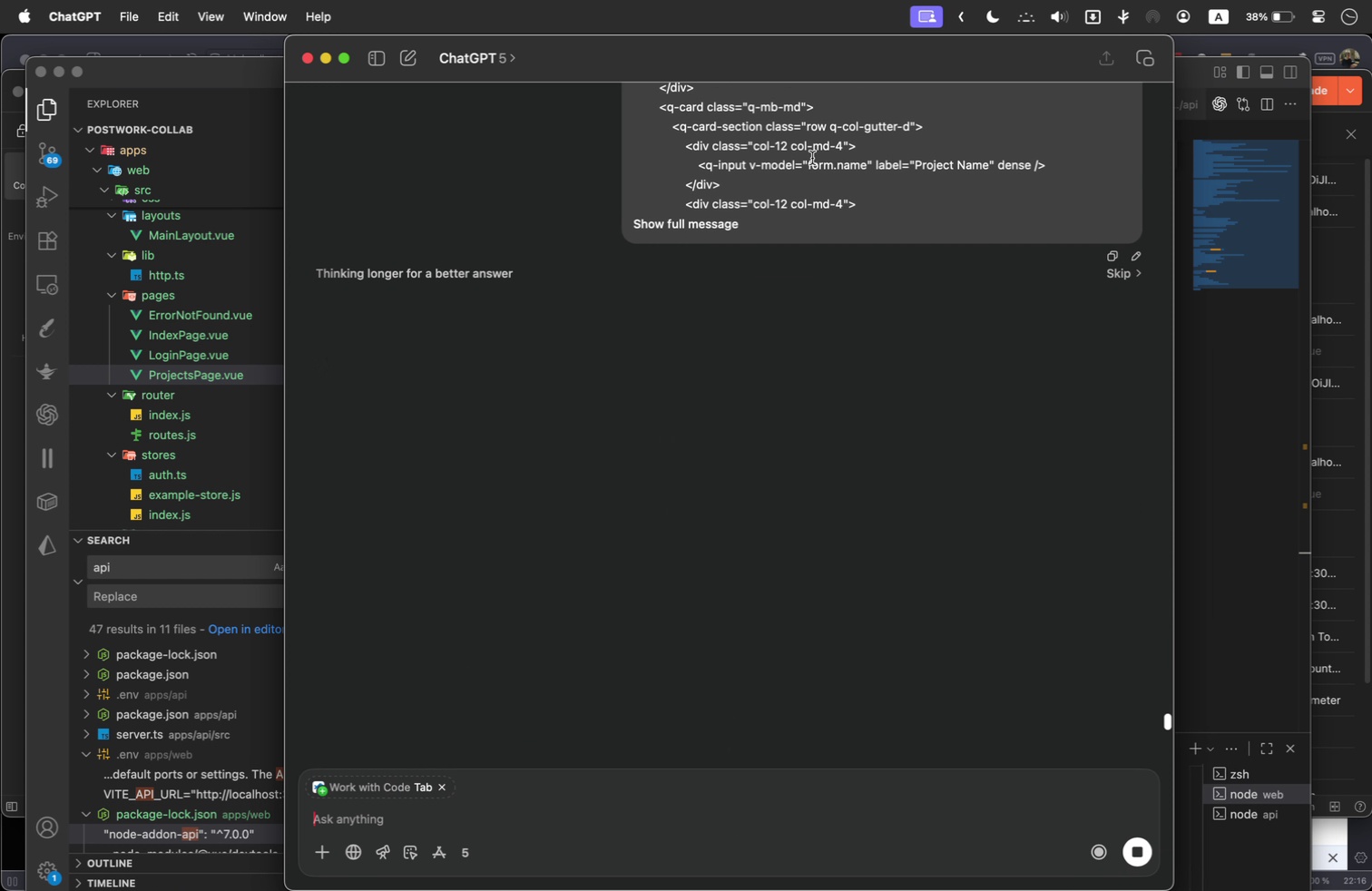 
wait(8.3)
 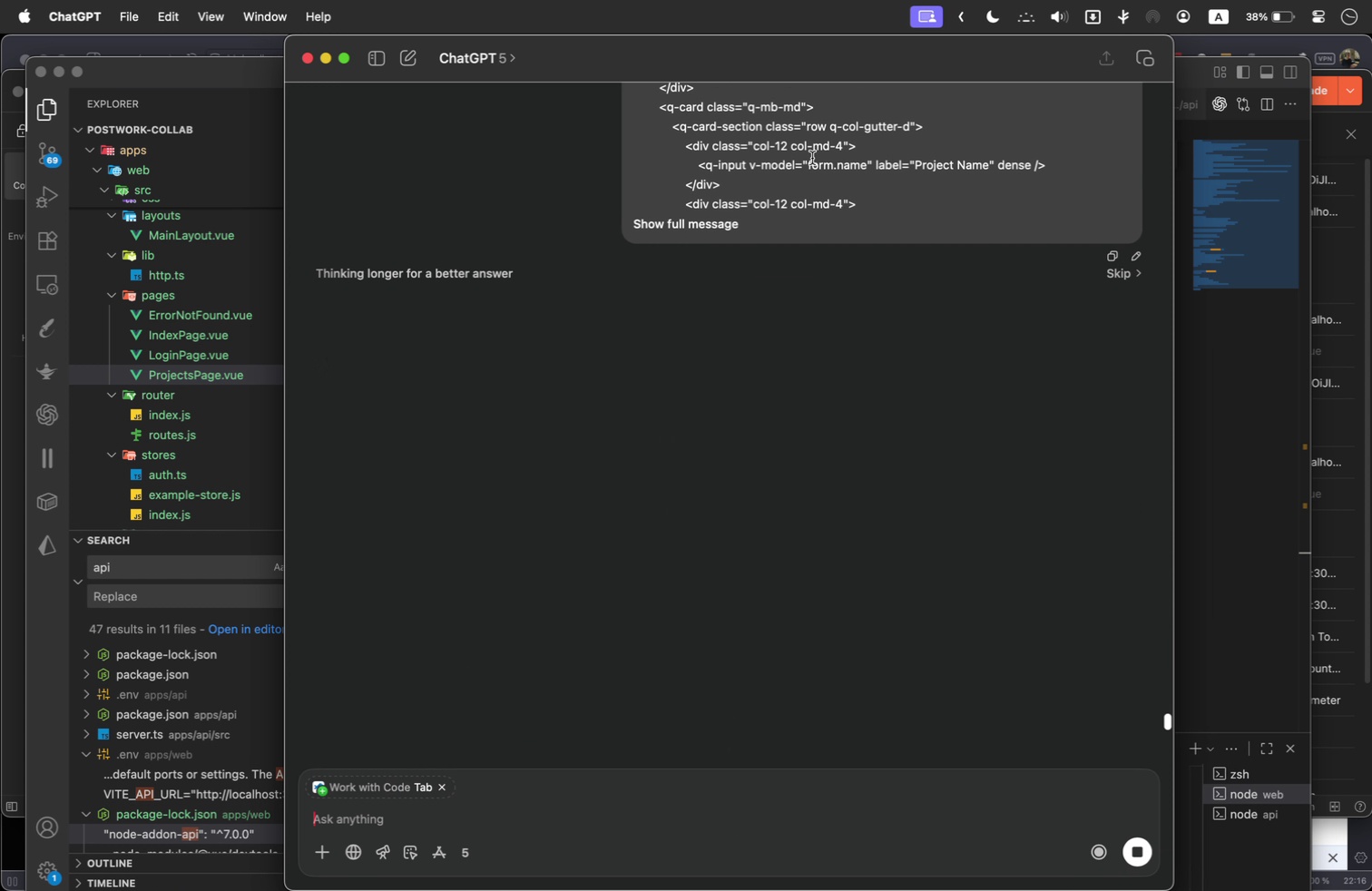 
scroll: coordinate [766, 199], scroll_direction: up, amount: 15.0
 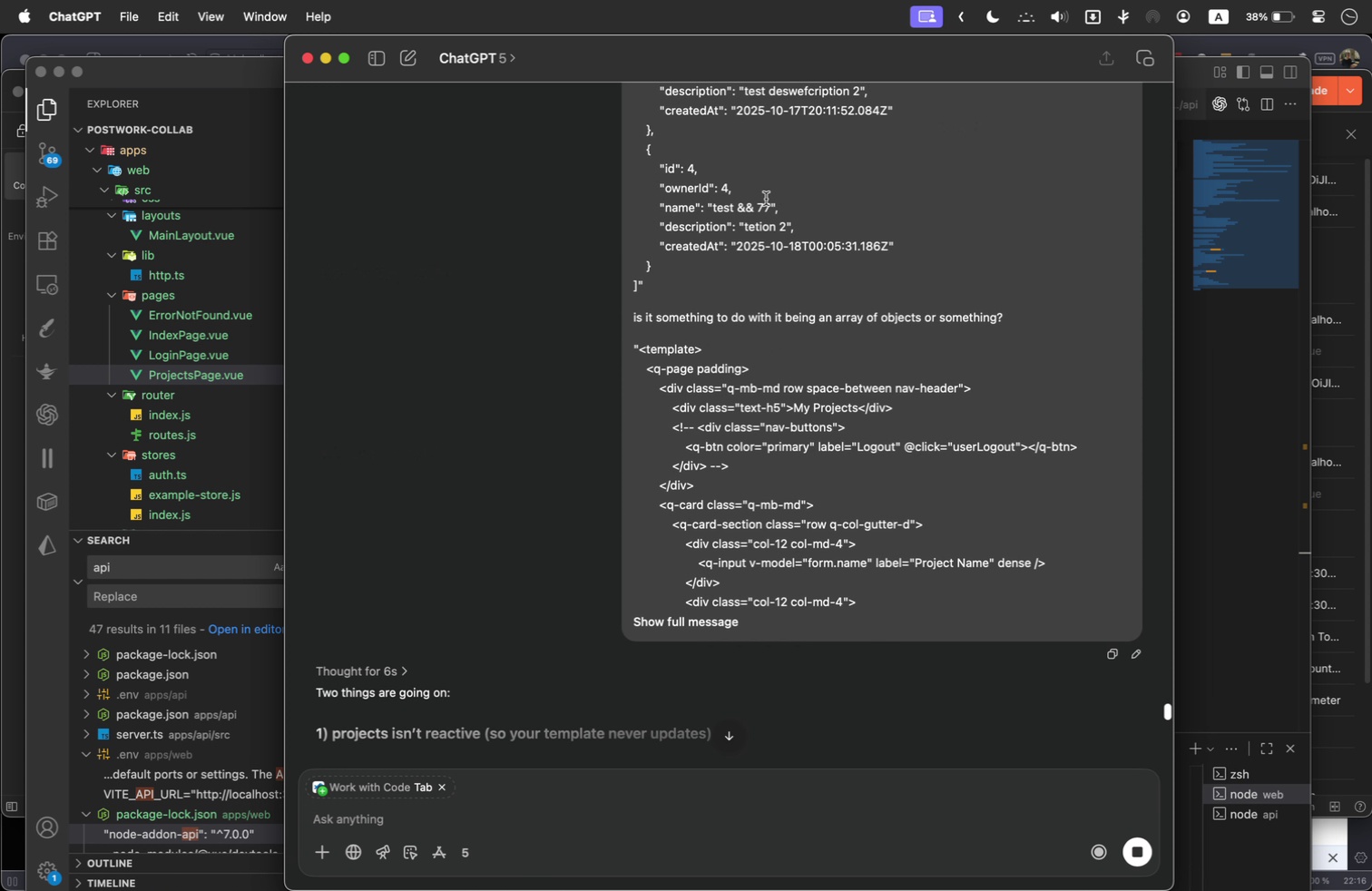 
scroll: coordinate [634, 272], scroll_direction: down, amount: 7.0
 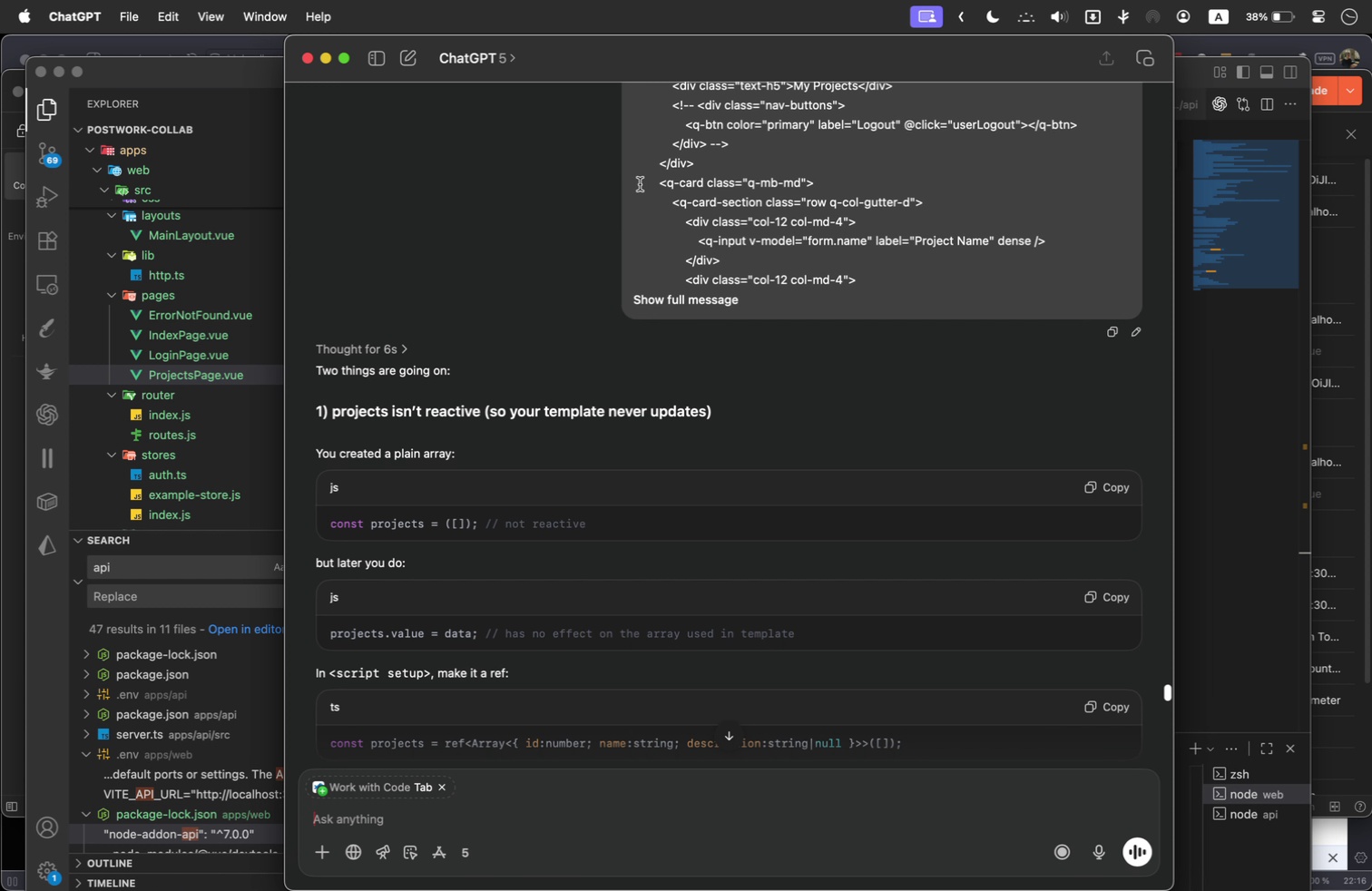 
wait(10.26)
 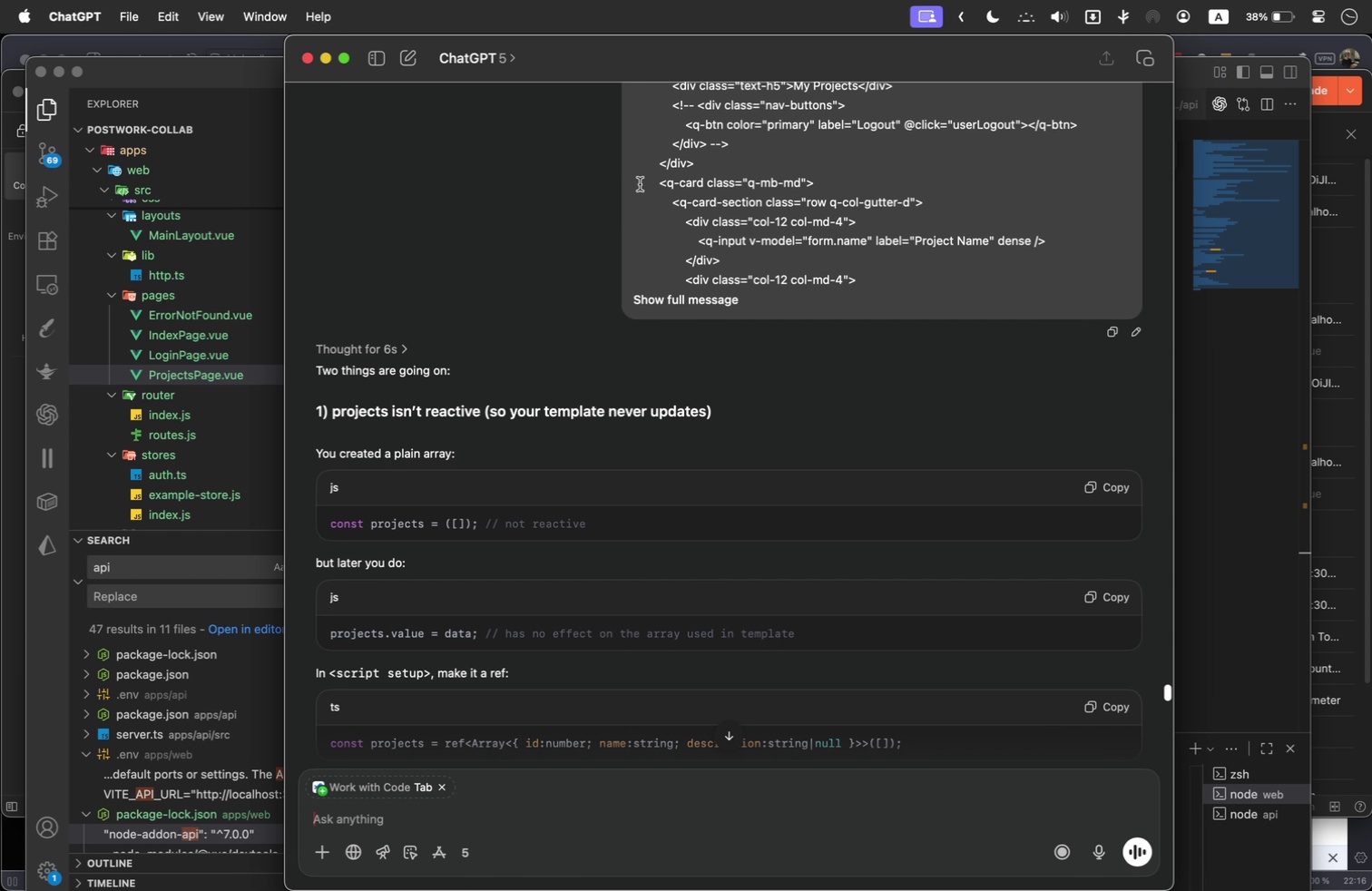 
double_click([260, 293])
 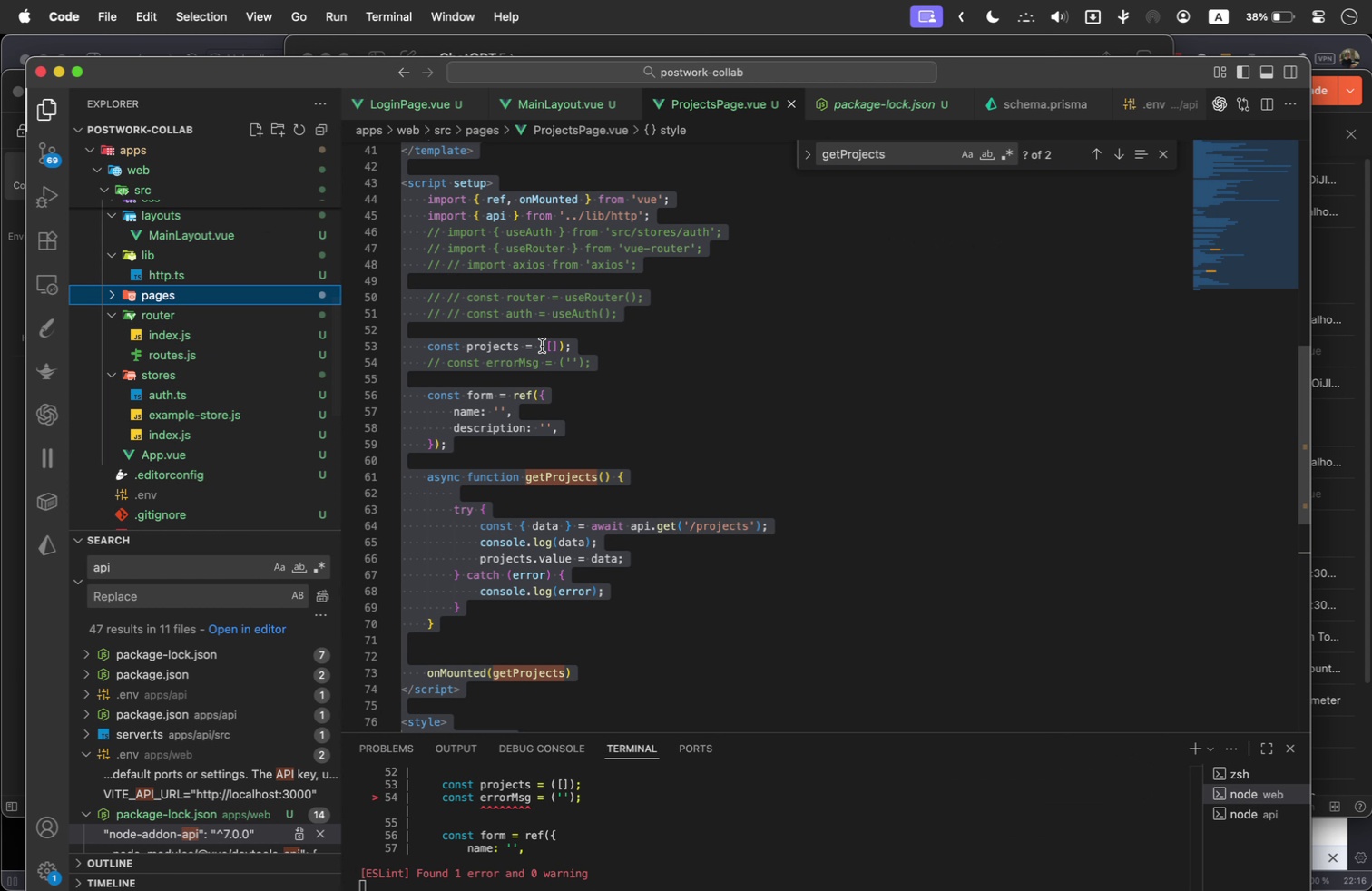 
left_click([542, 346])
 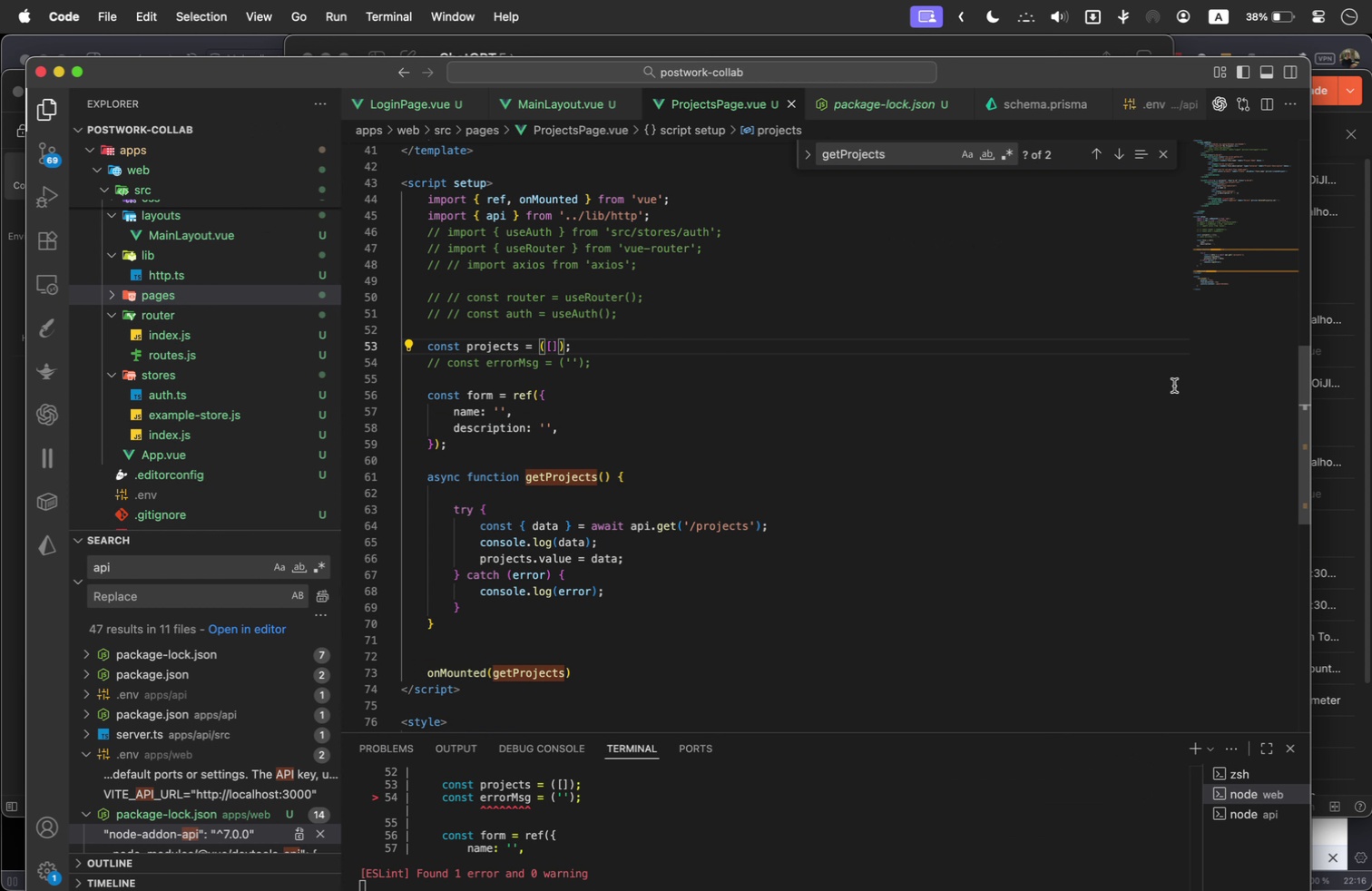 
type(ref)
 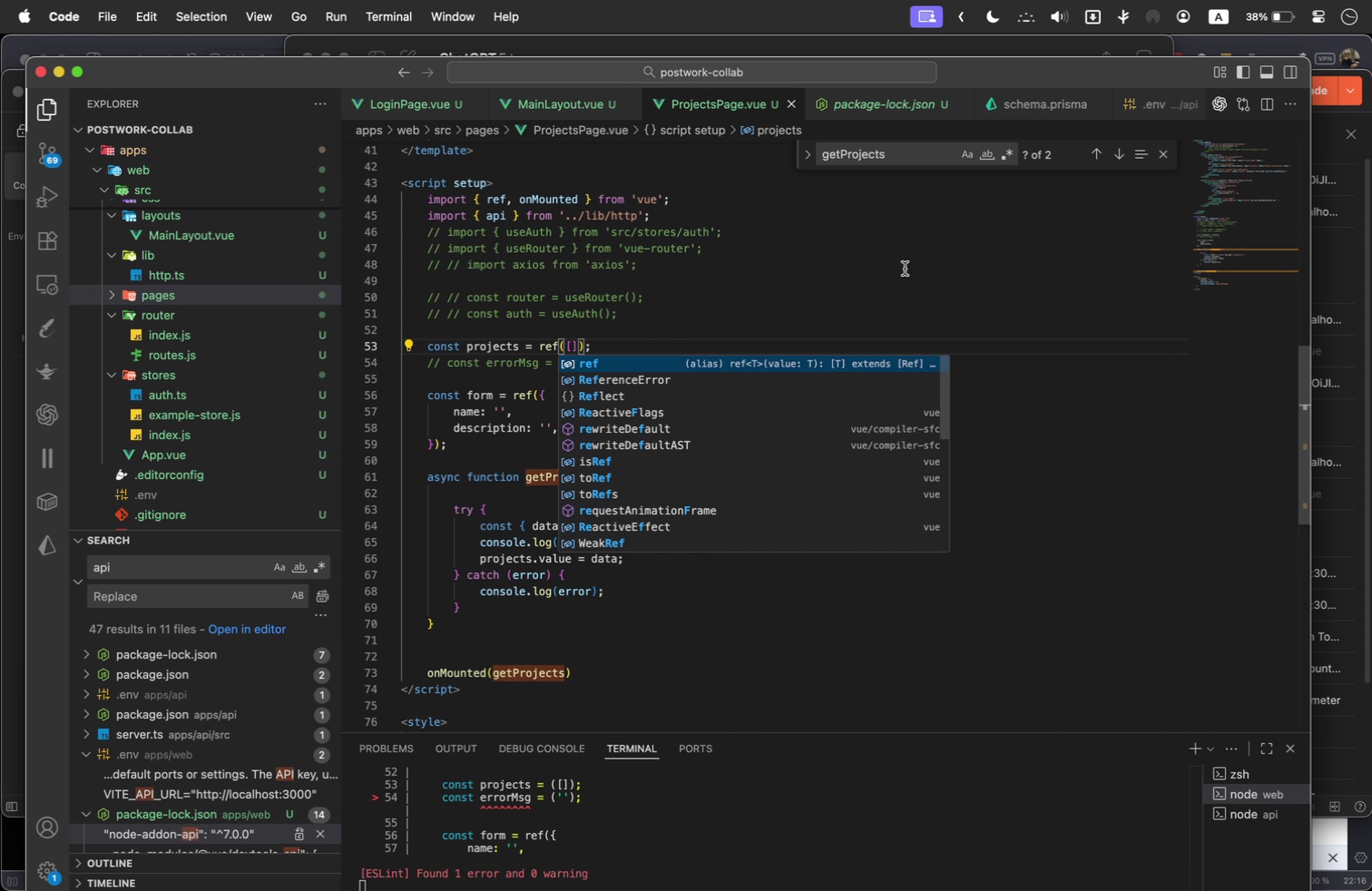 
left_click([905, 269])
 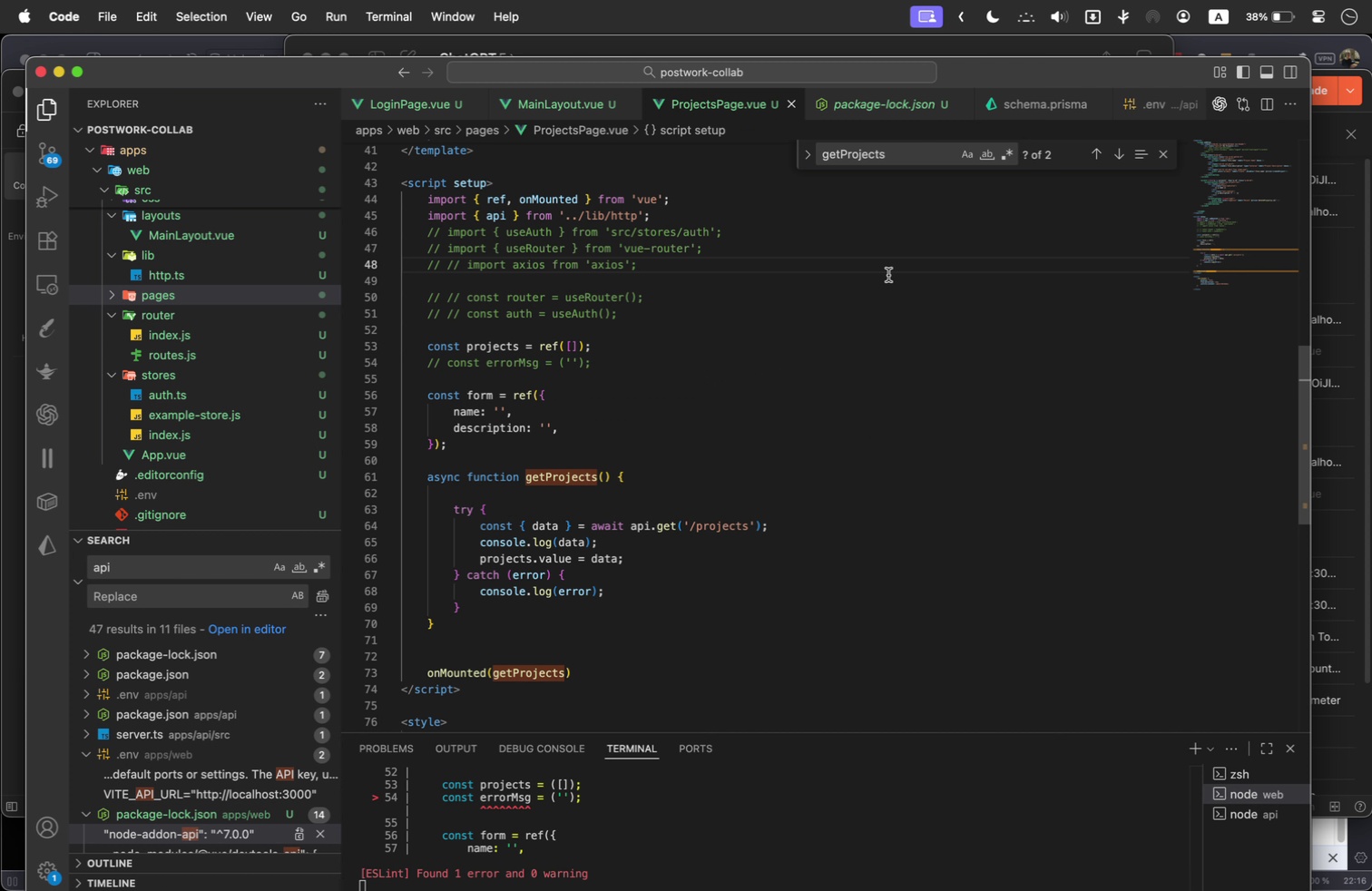 
hold_key(key=CommandLeft, duration=2.07)